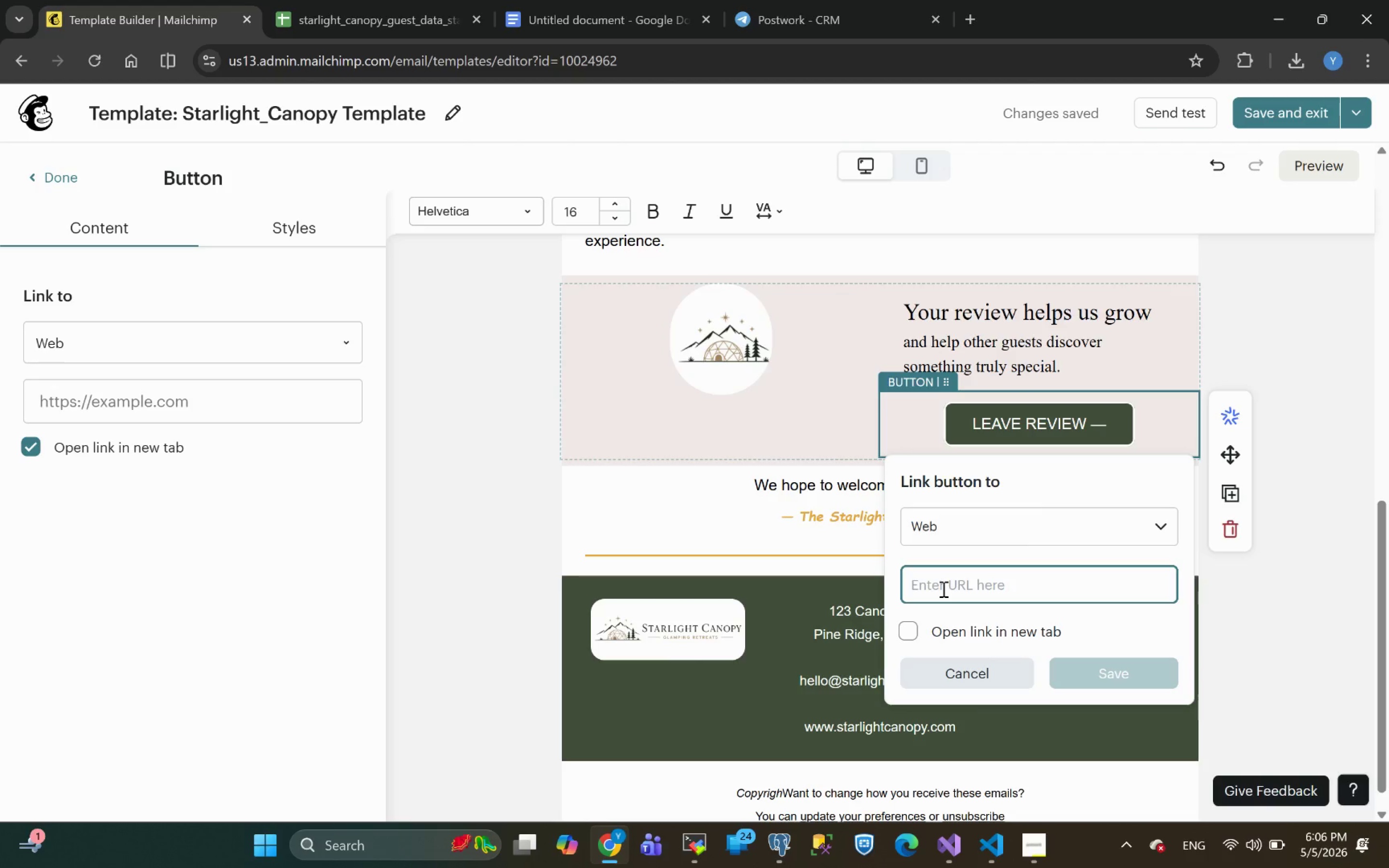 
type(https://www.)
 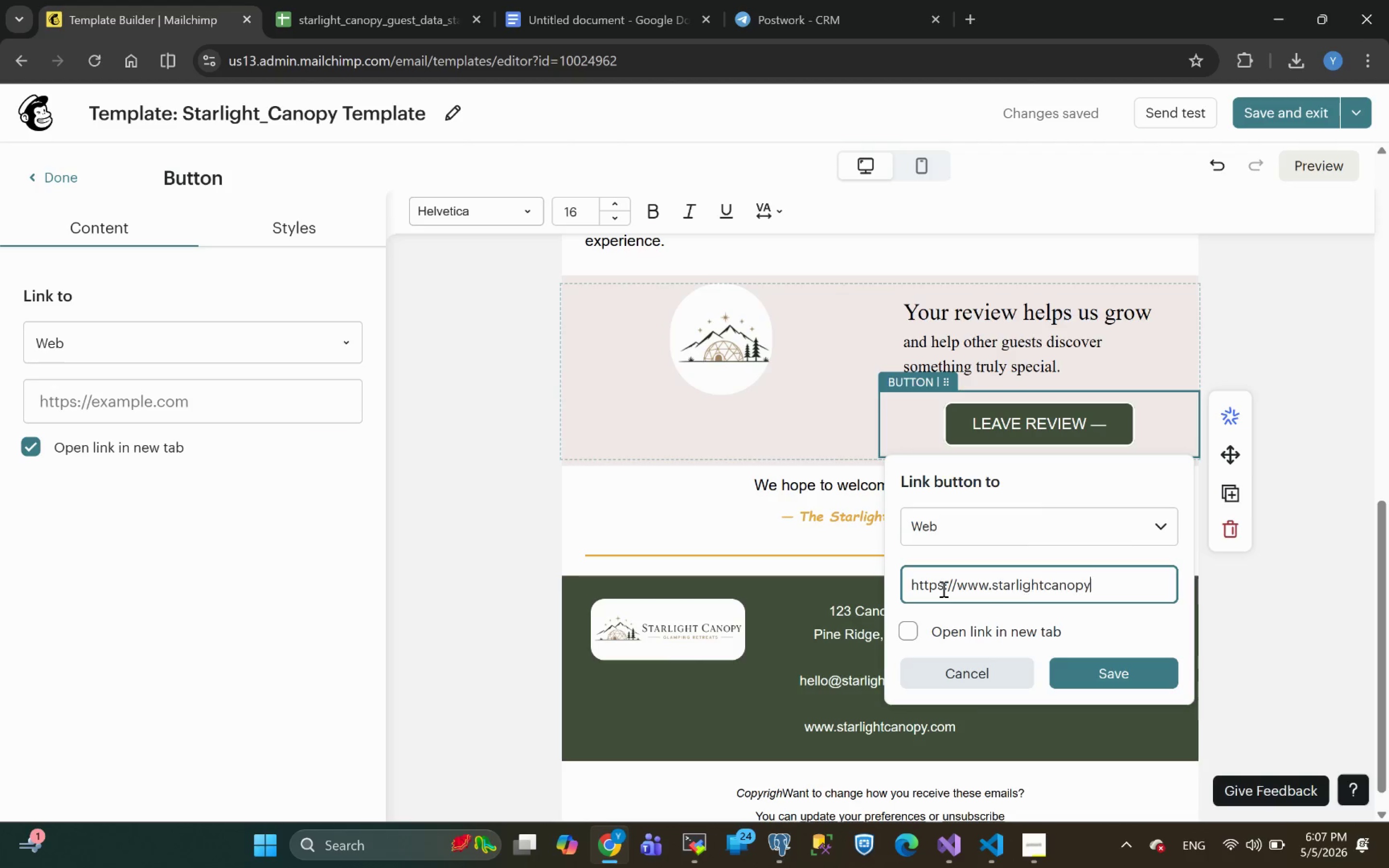 
 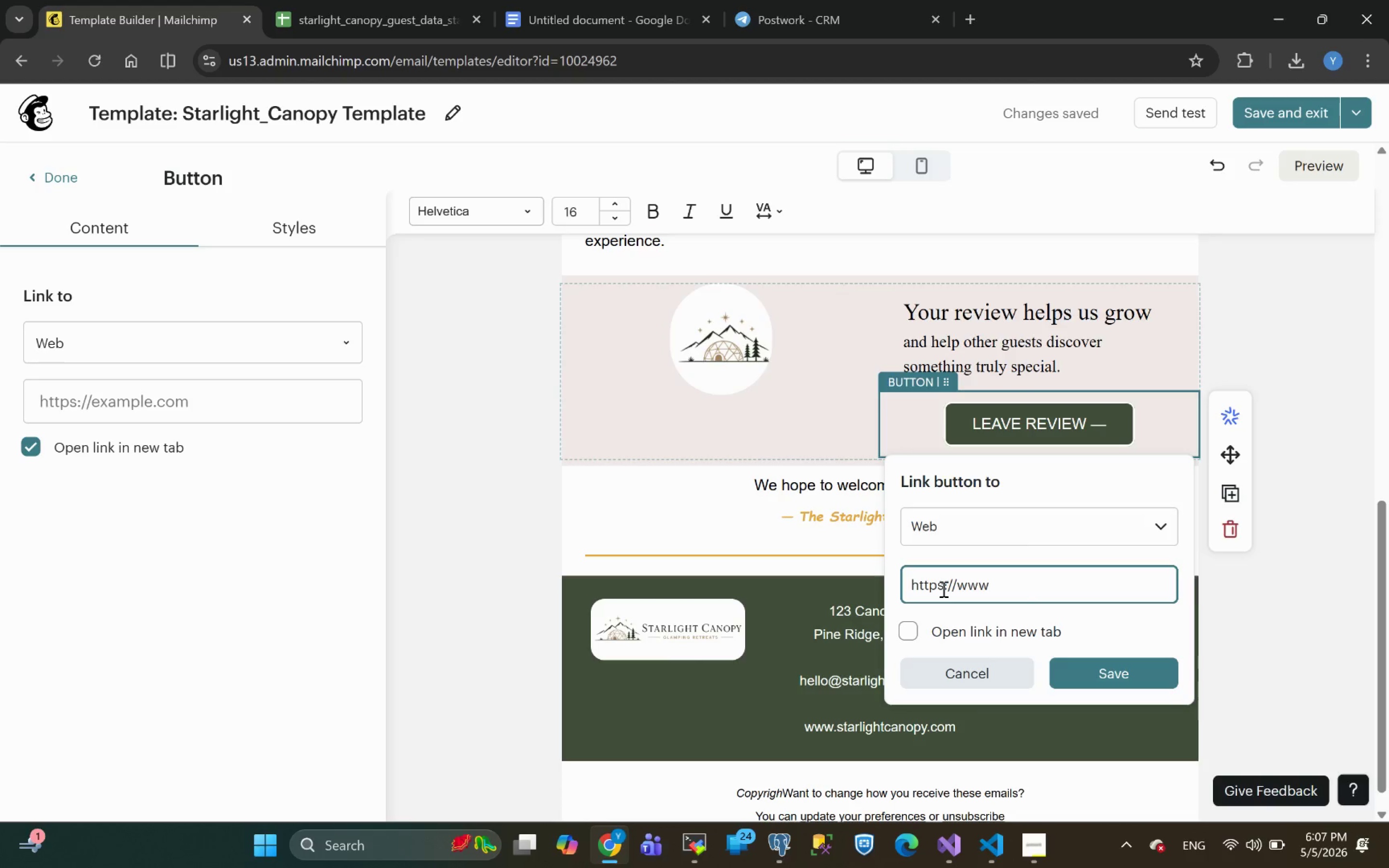 
key(Control+ControlLeft)
 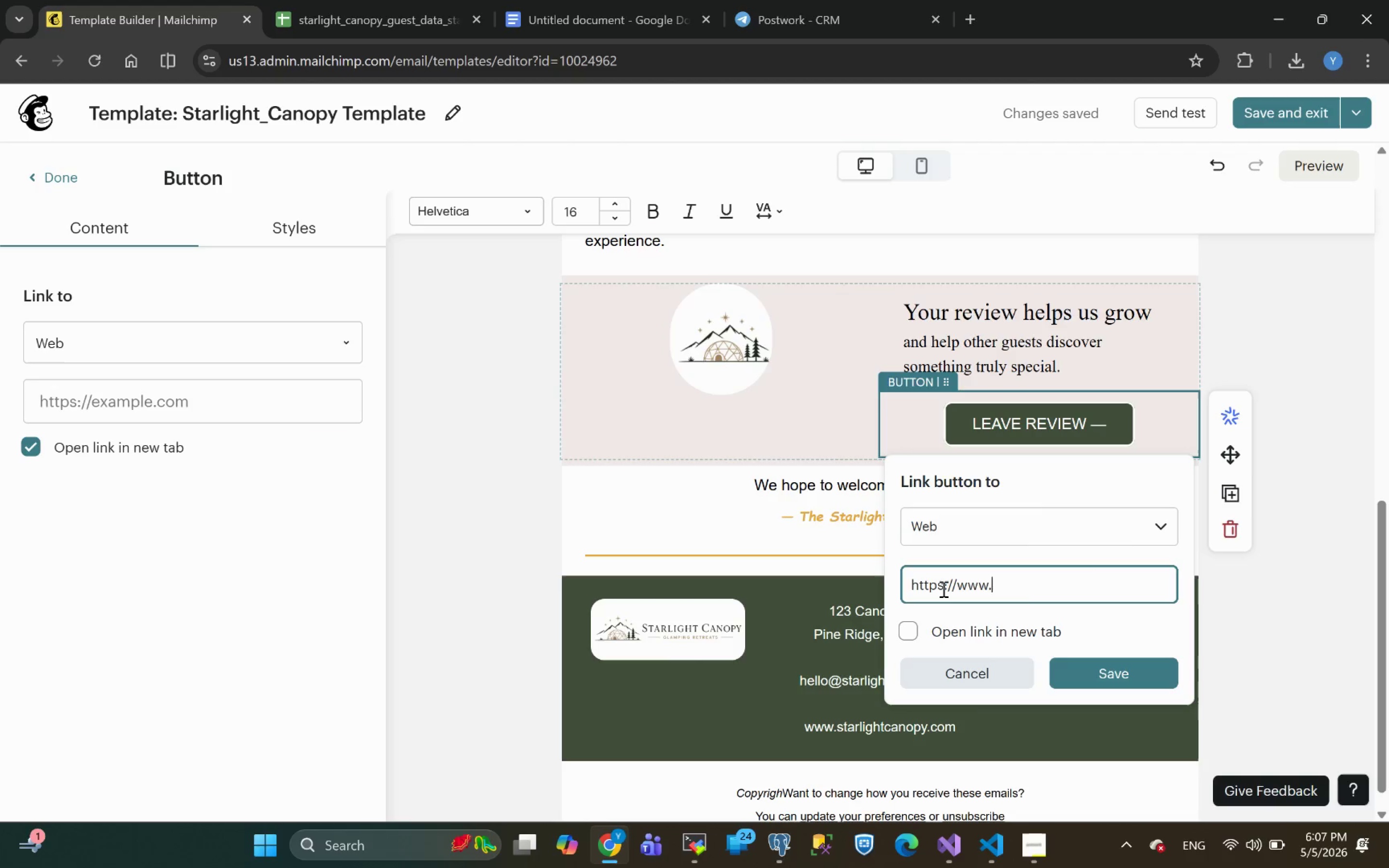 
key(Control+V)
 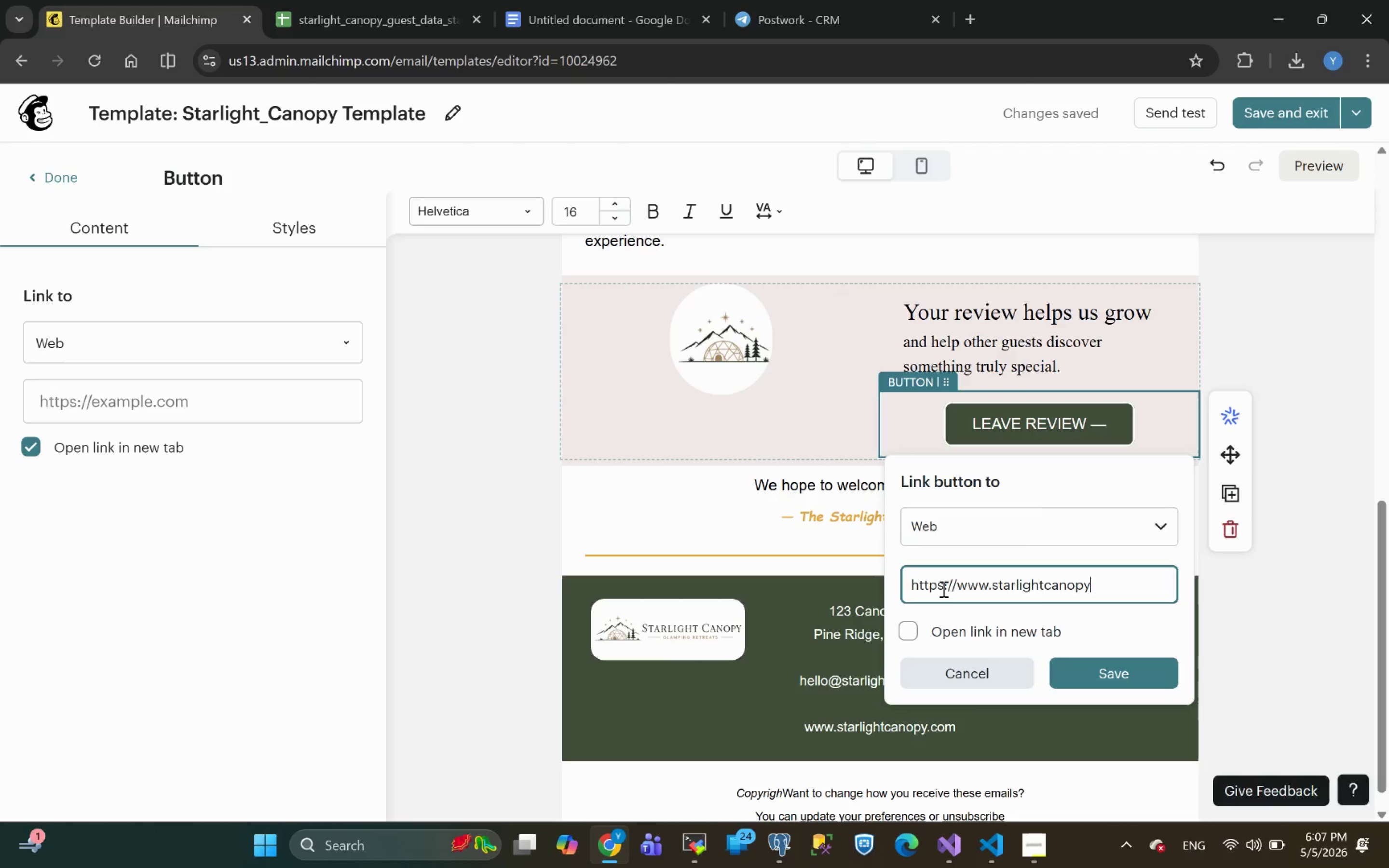 
type(.com/feedback)
 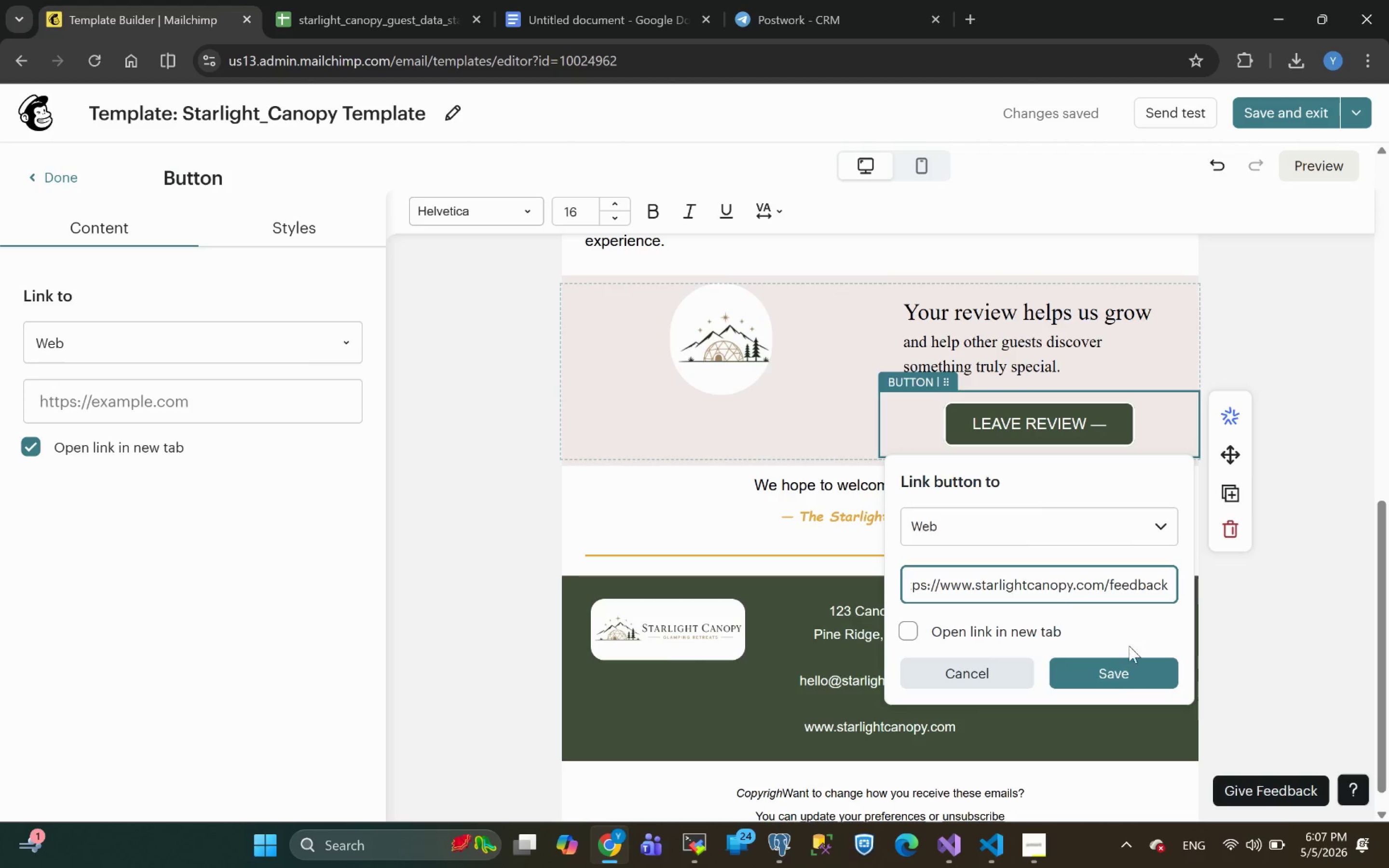 
left_click([1111, 670])
 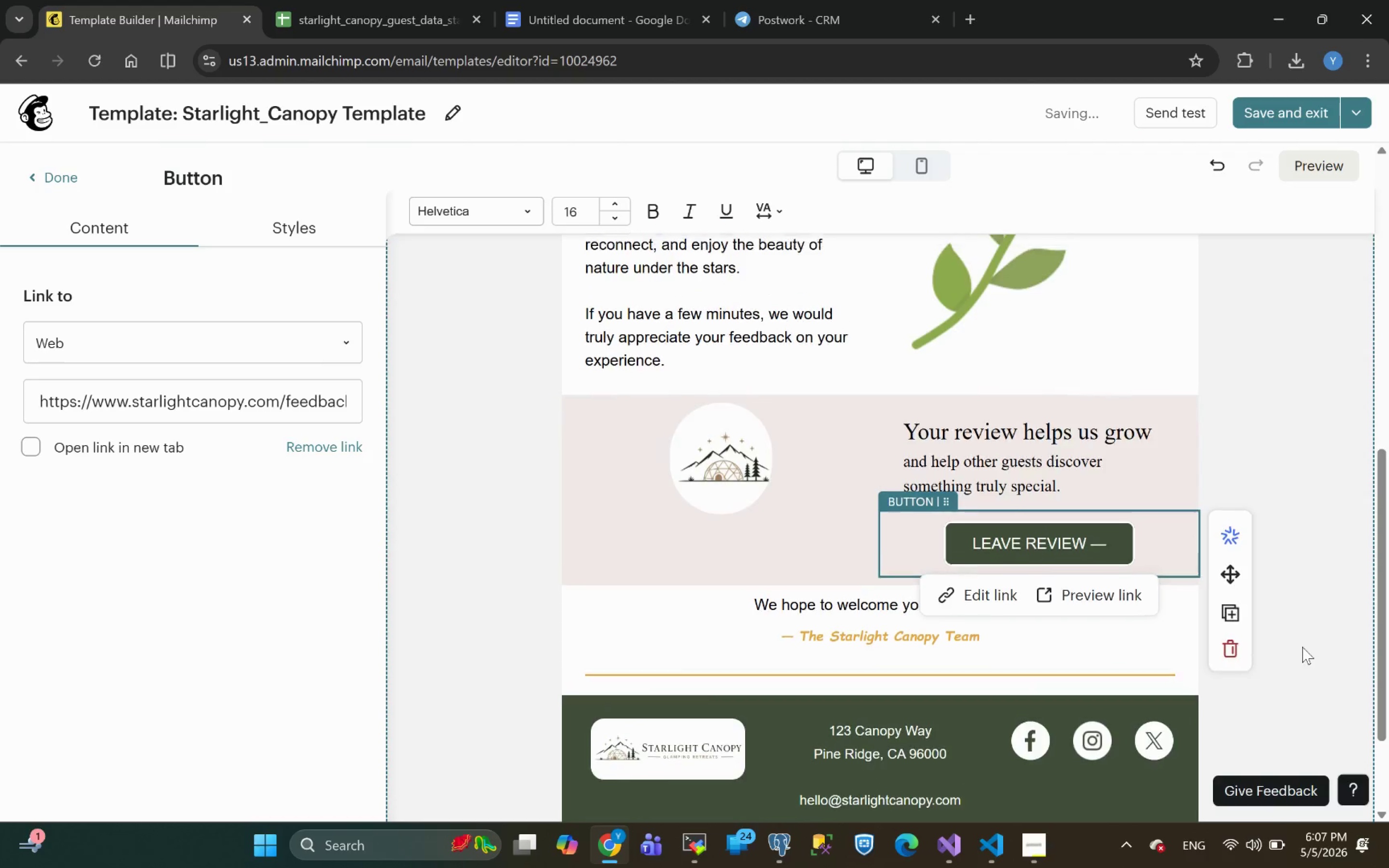 
wait(10.36)
 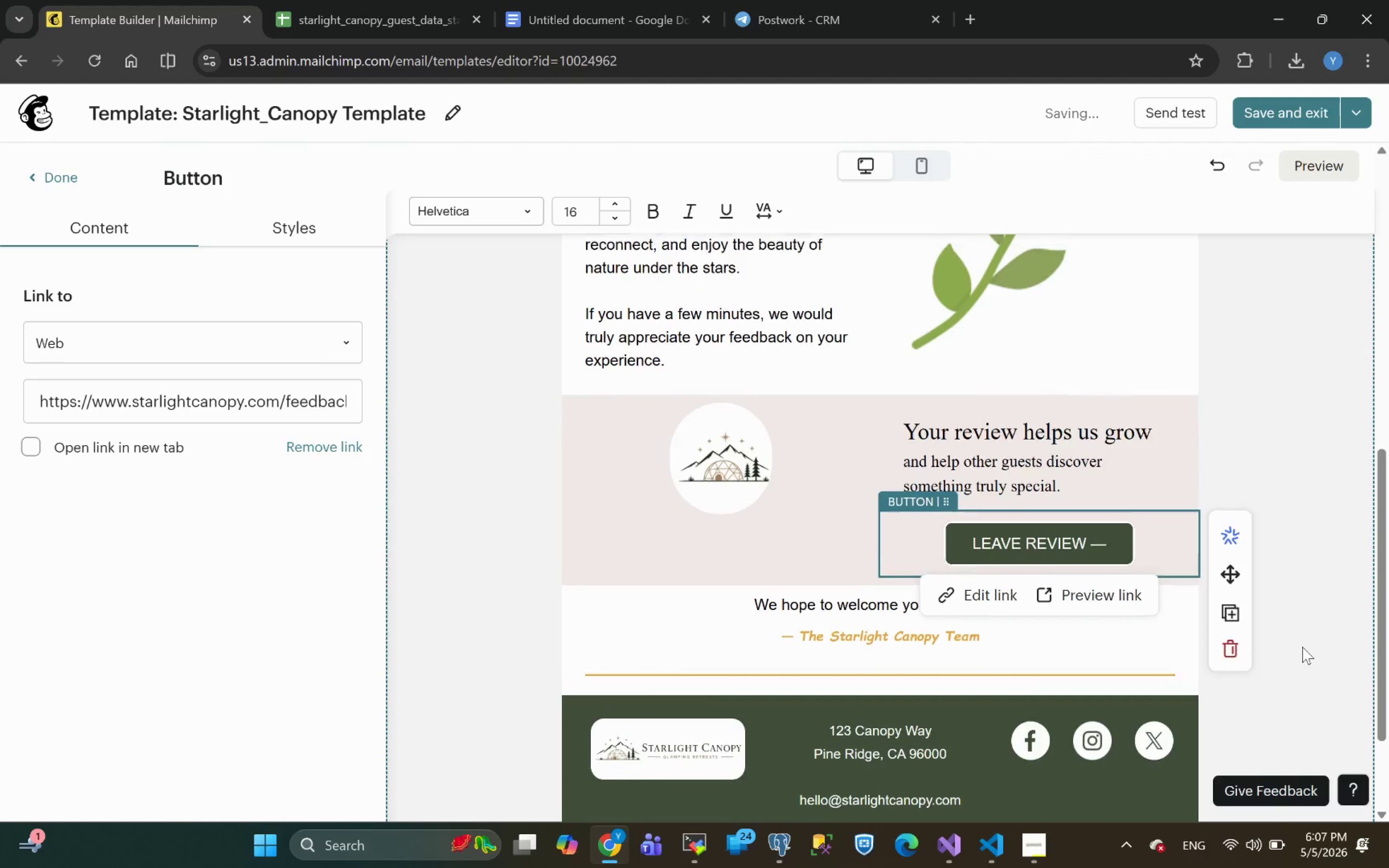 
left_click([675, 610])
 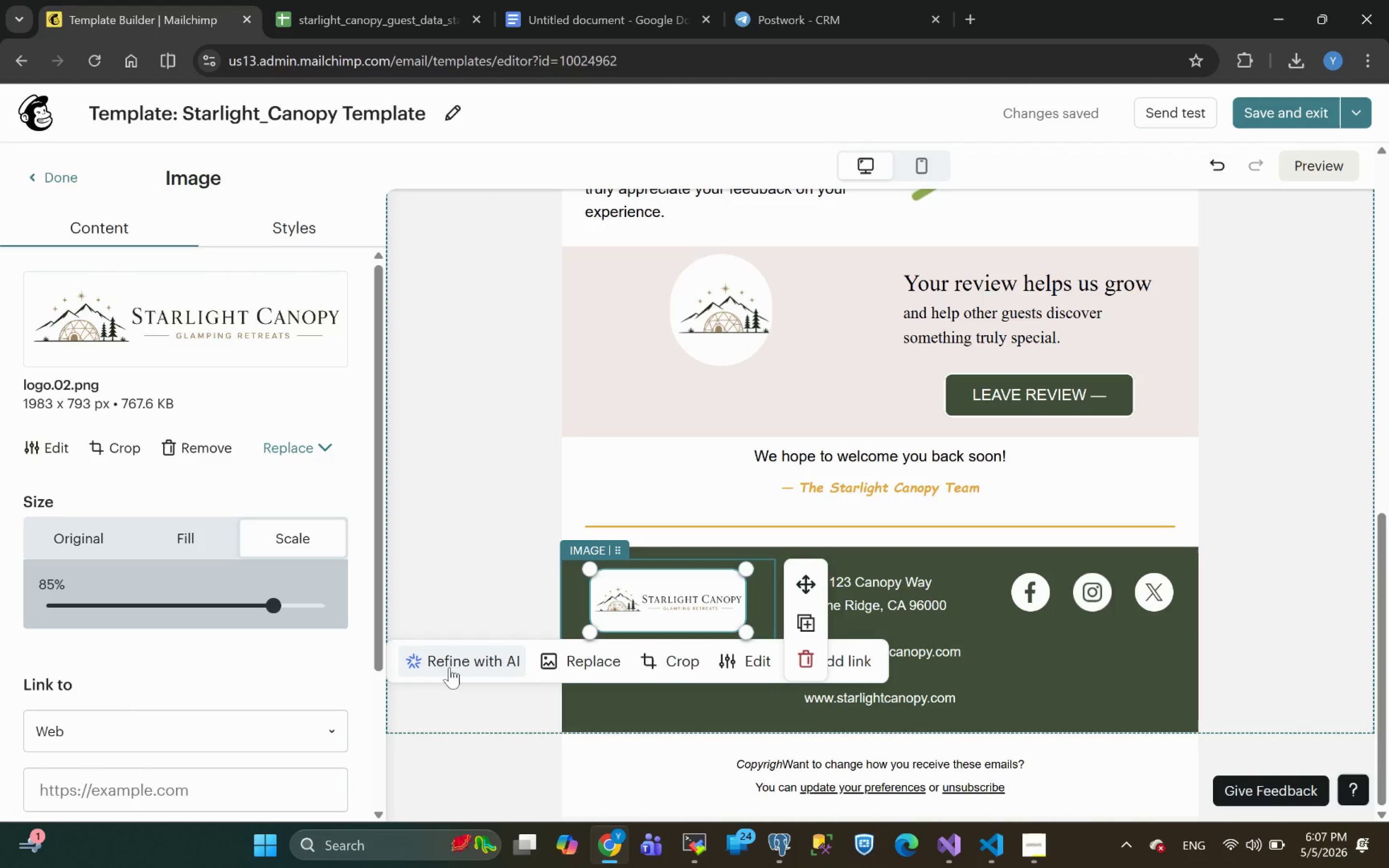 
left_click([462, 664])
 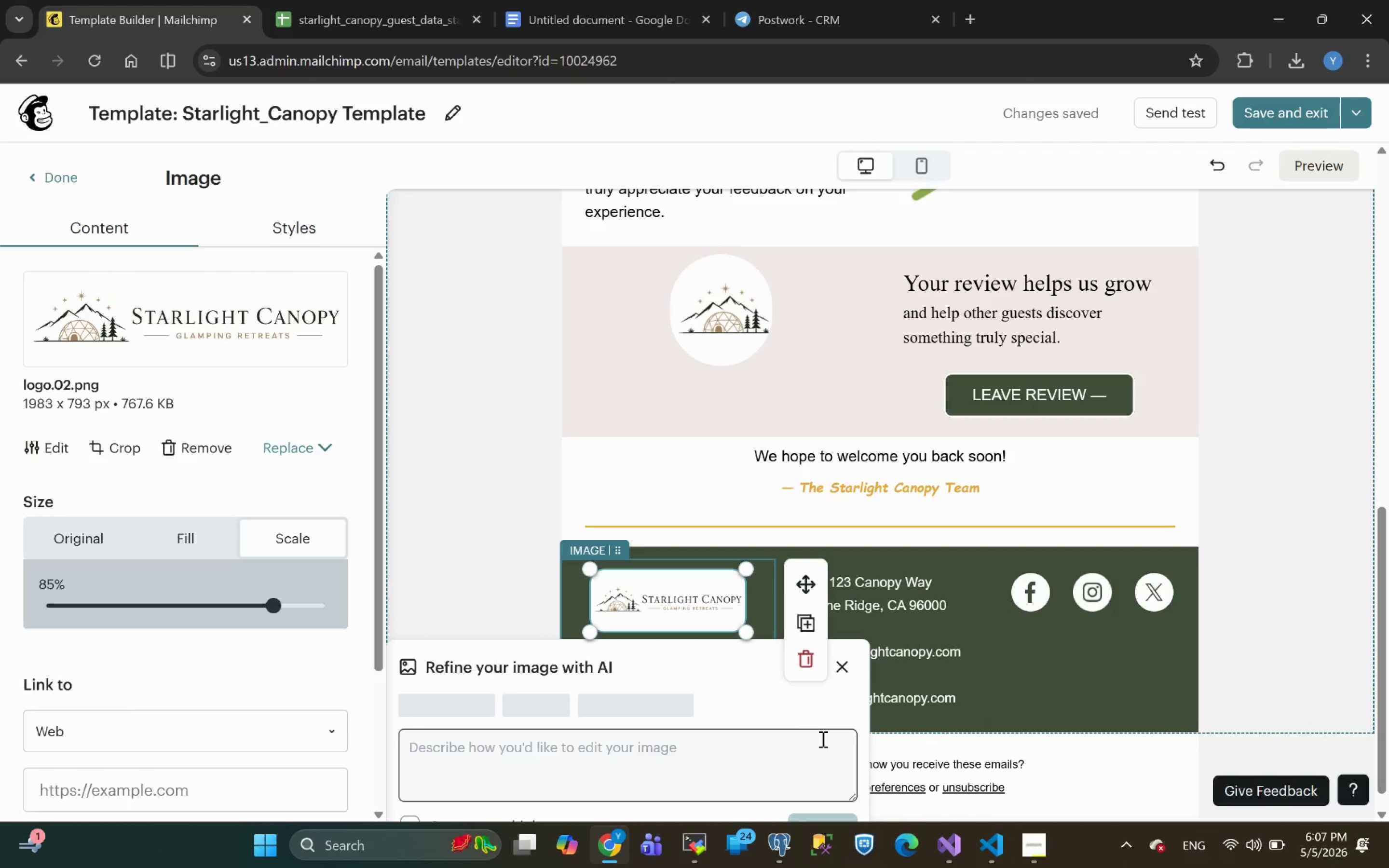 
left_click([844, 669])
 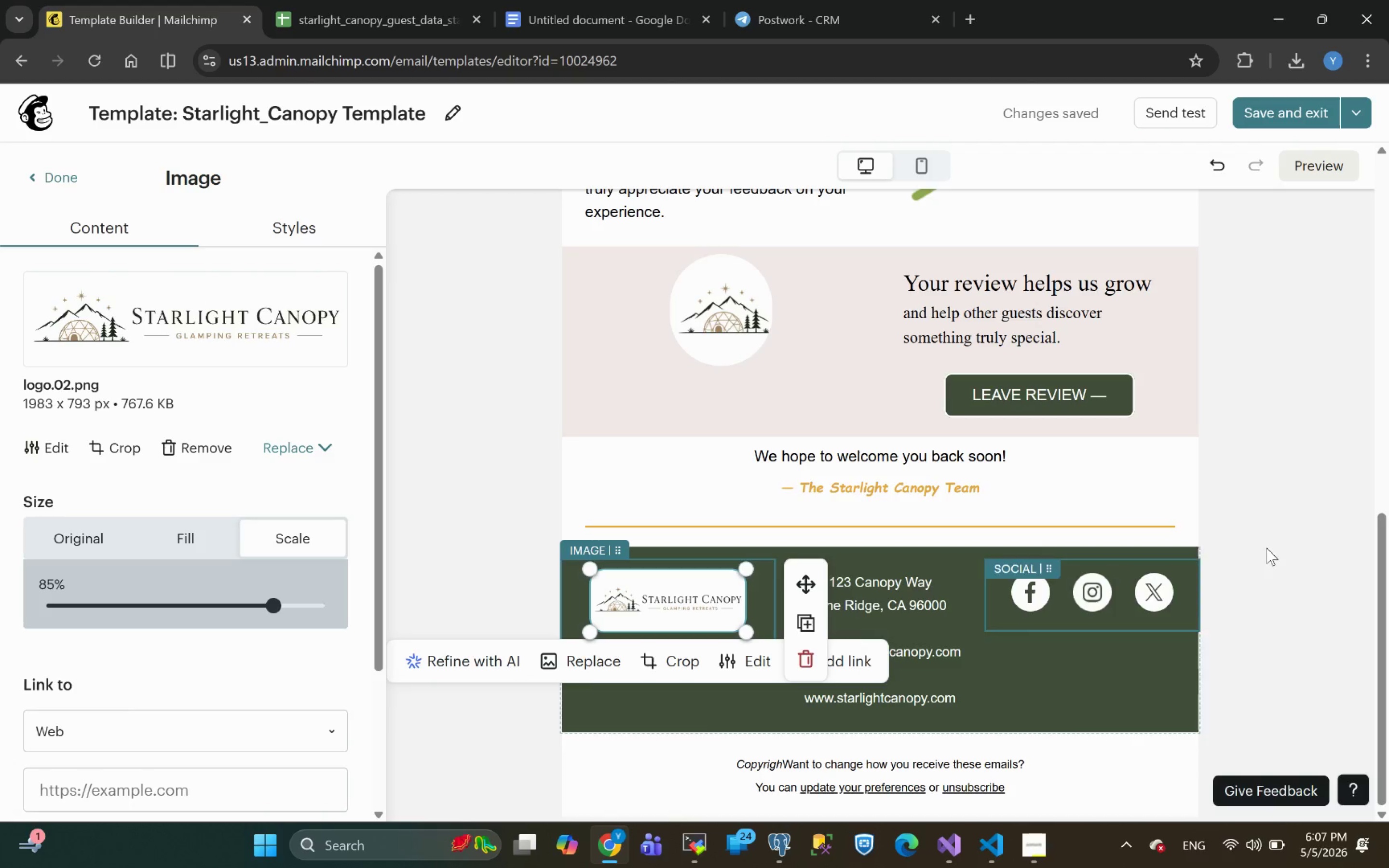 
left_click([1309, 487])
 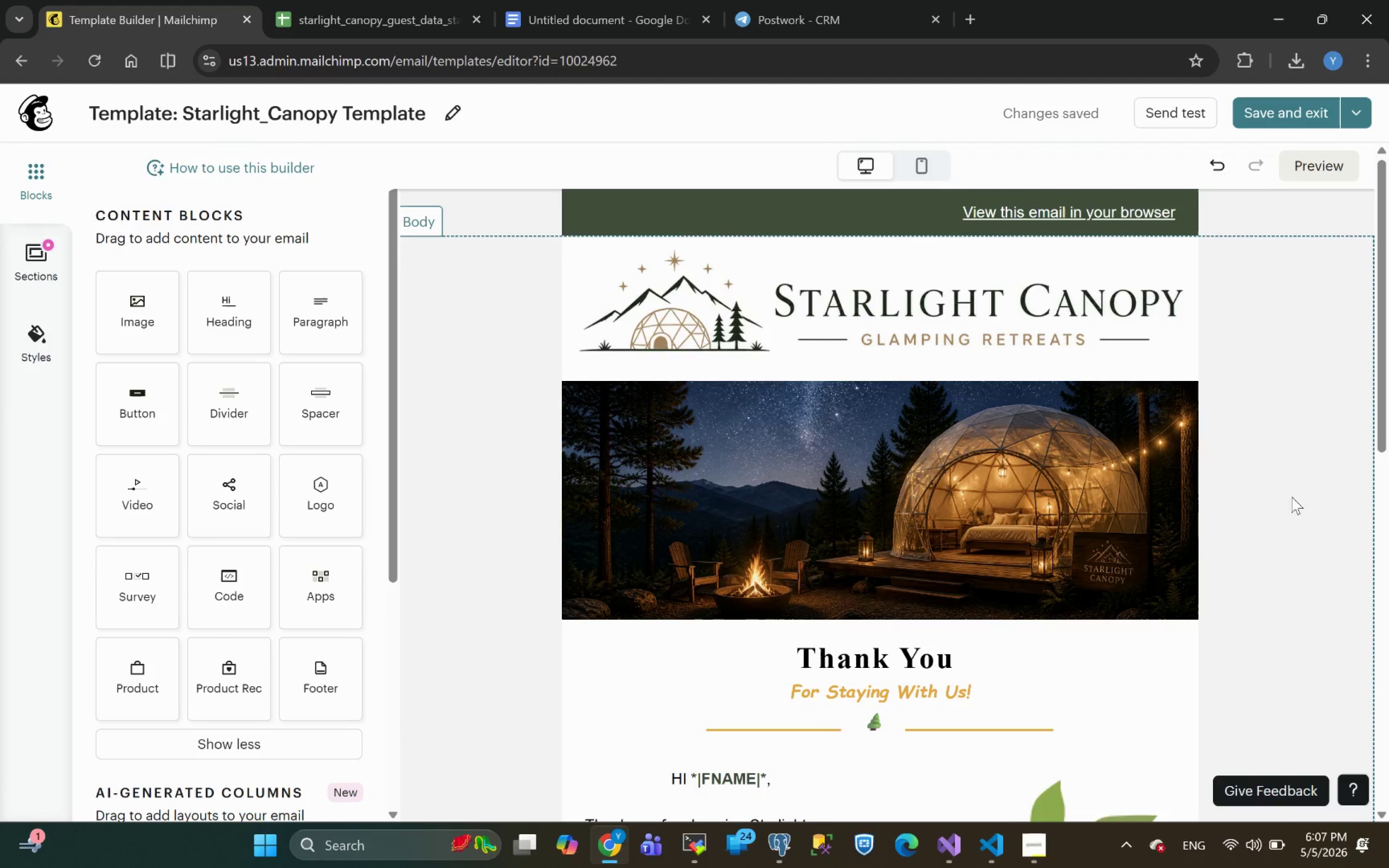 
wait(17.45)
 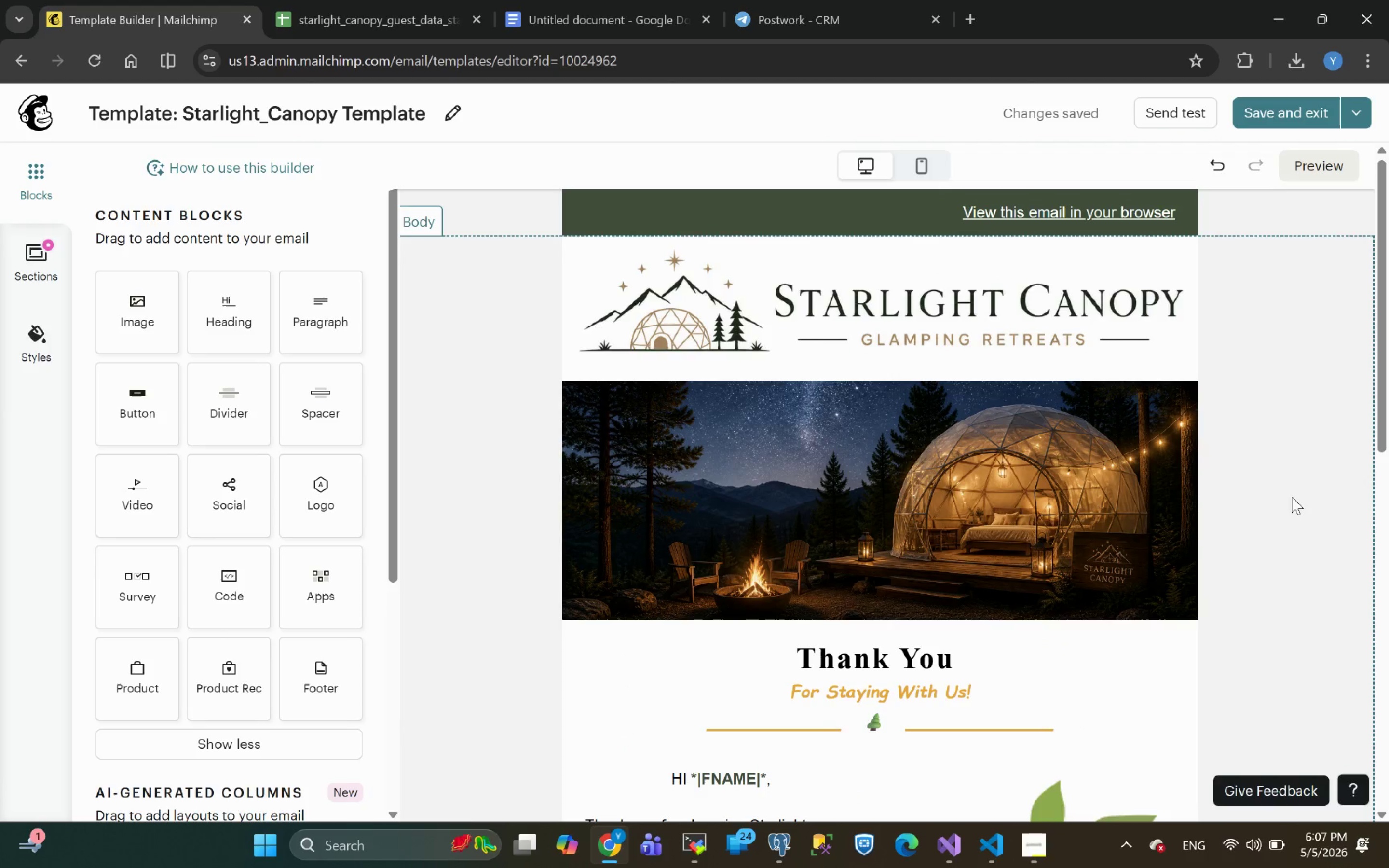 
left_click([1248, 112])
 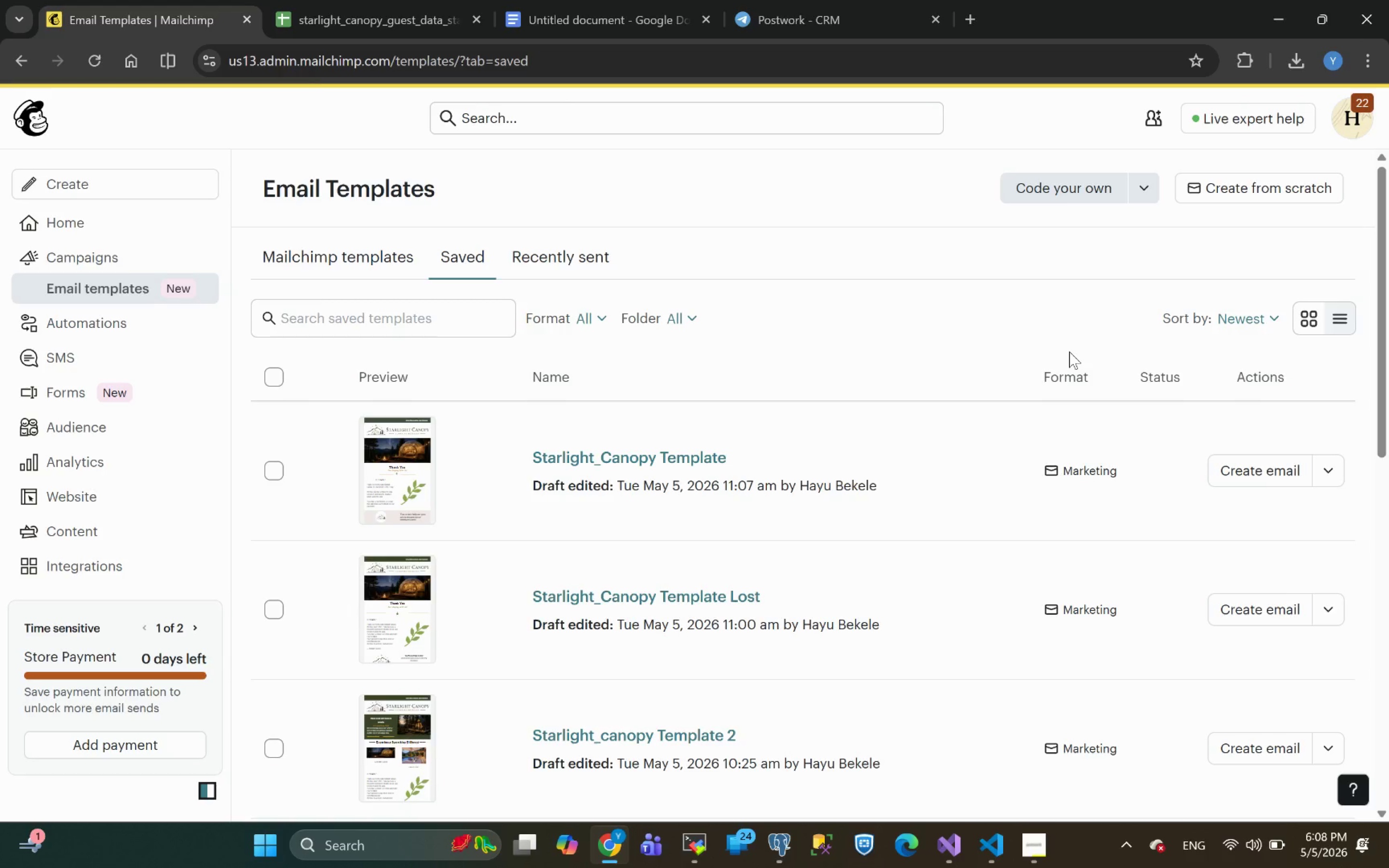 
wait(35.09)
 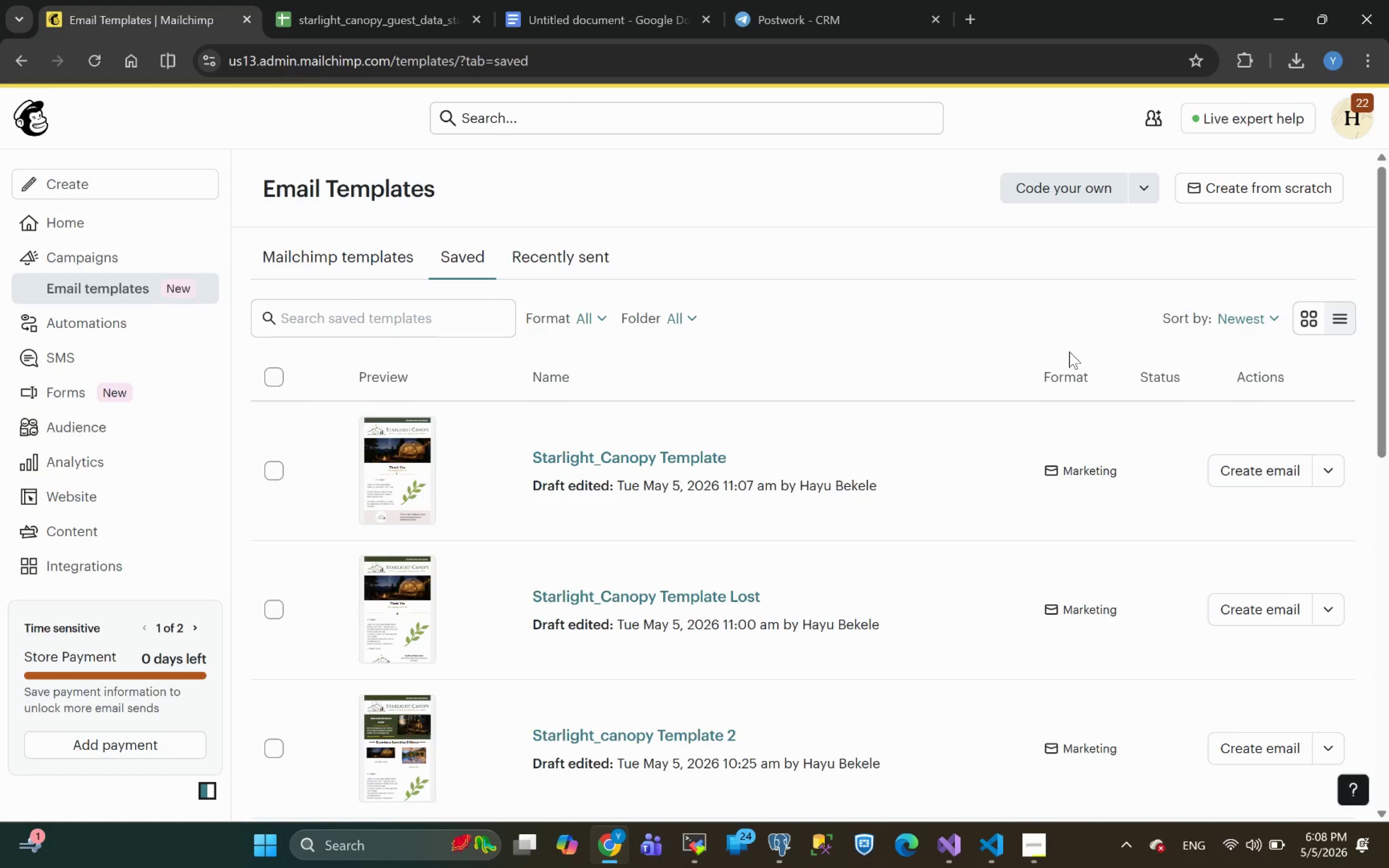 
left_click([1036, 851])